 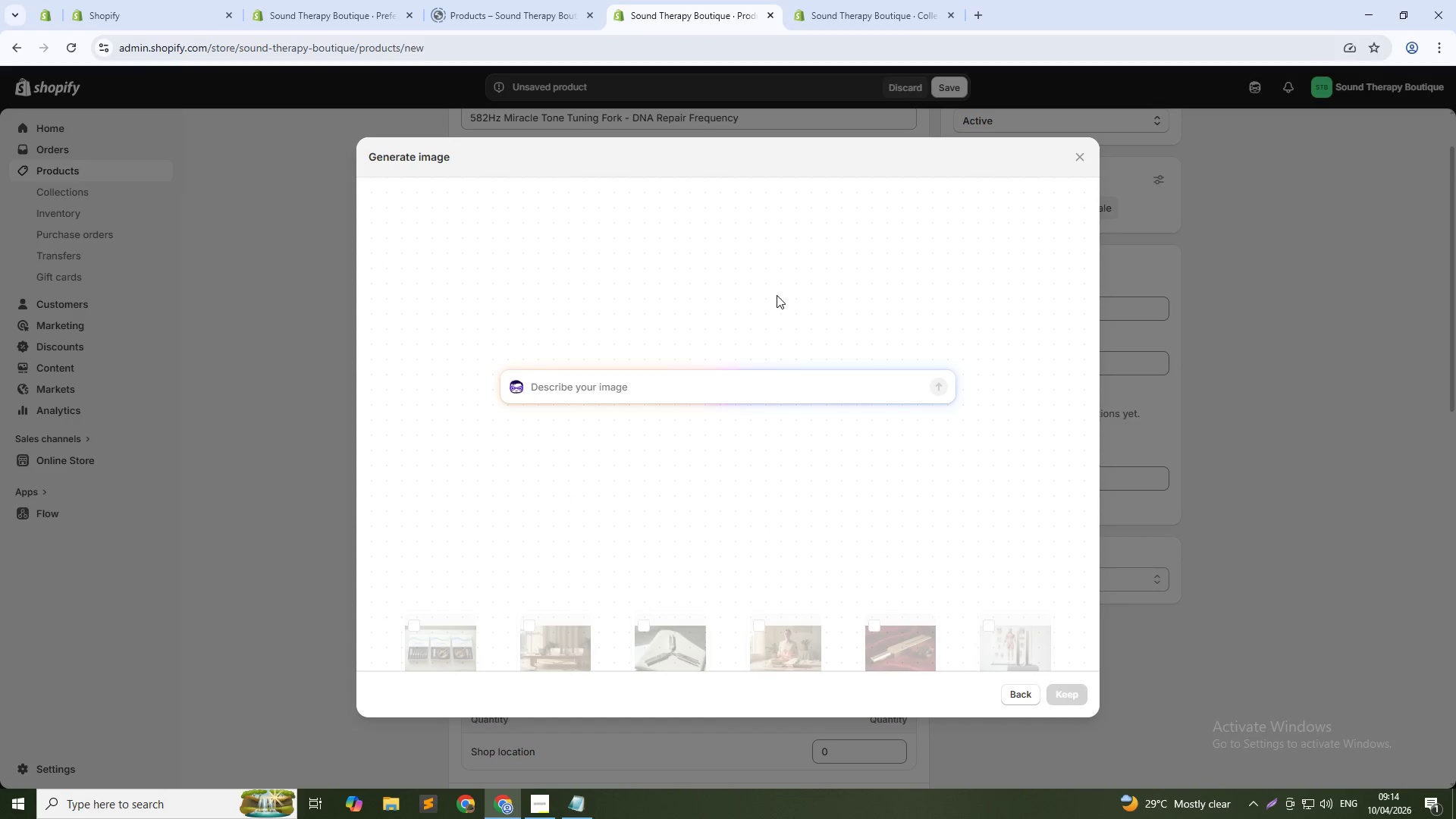 
left_click([692, 391])
 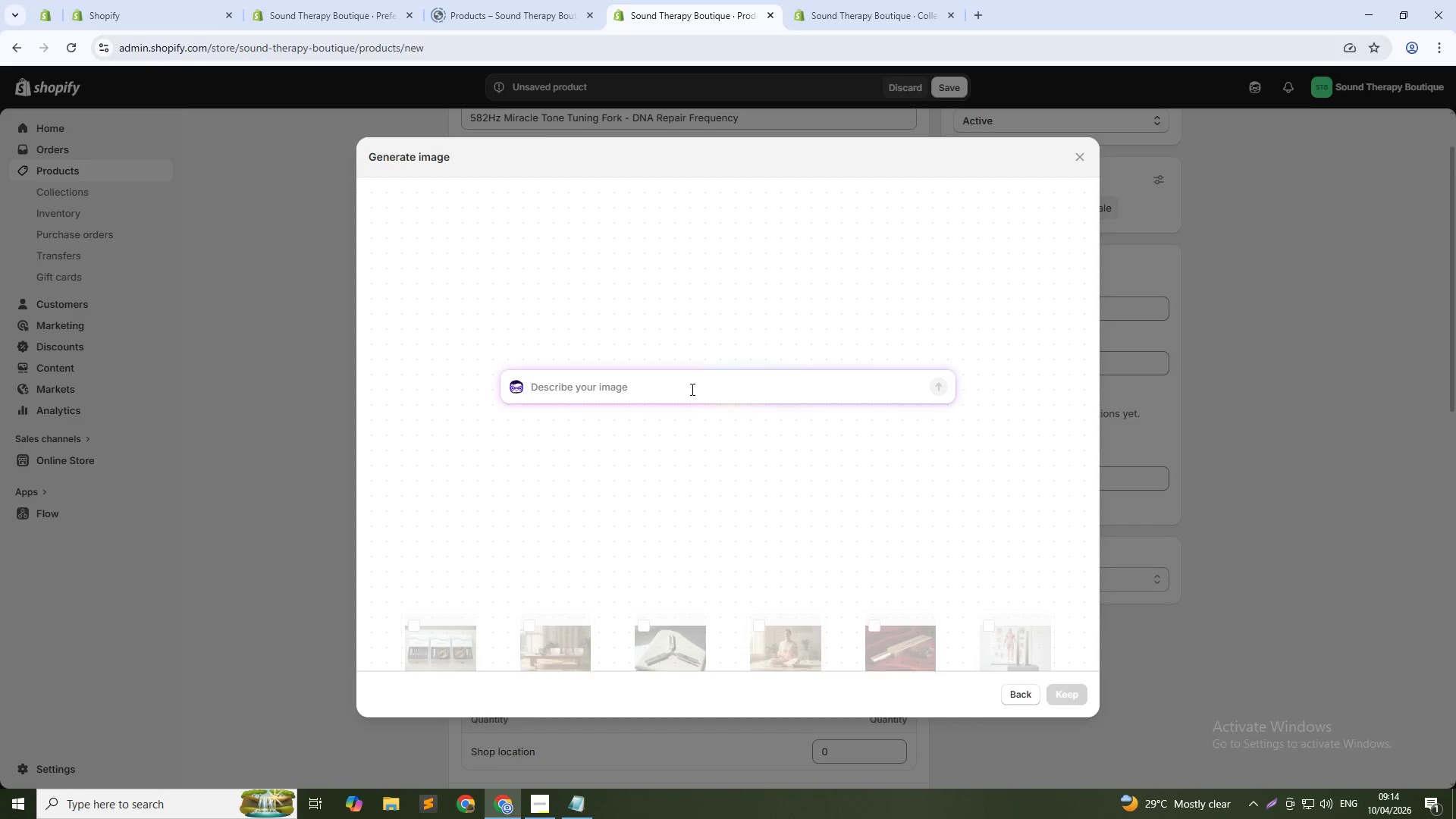 
type(white saf)
key(Backspace)
type(ge bundle and seel)
key(Backspace)
key(Backspace)
type(lenite crystal, bright ethereal lighting)
 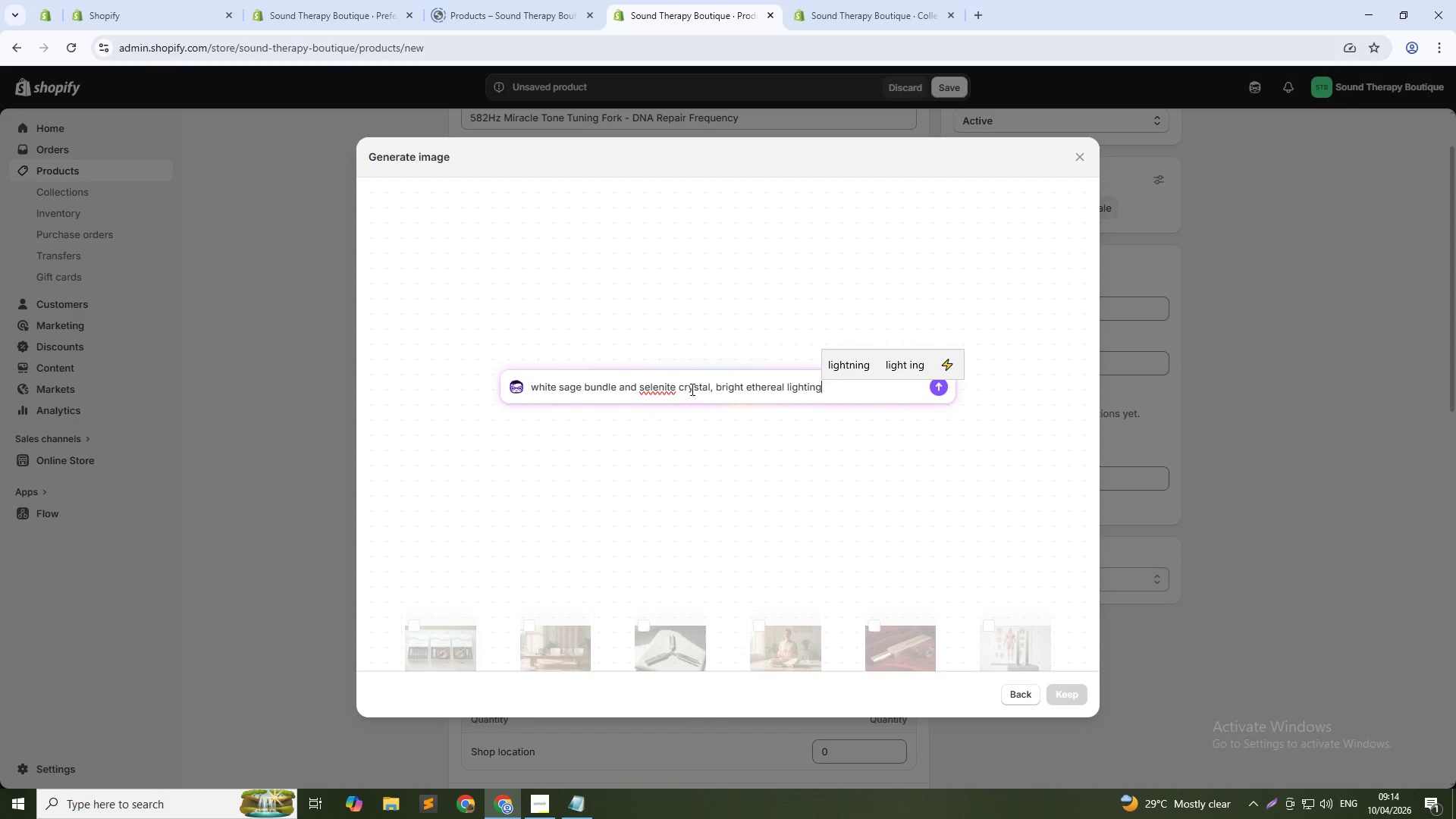 
key(Enter)
 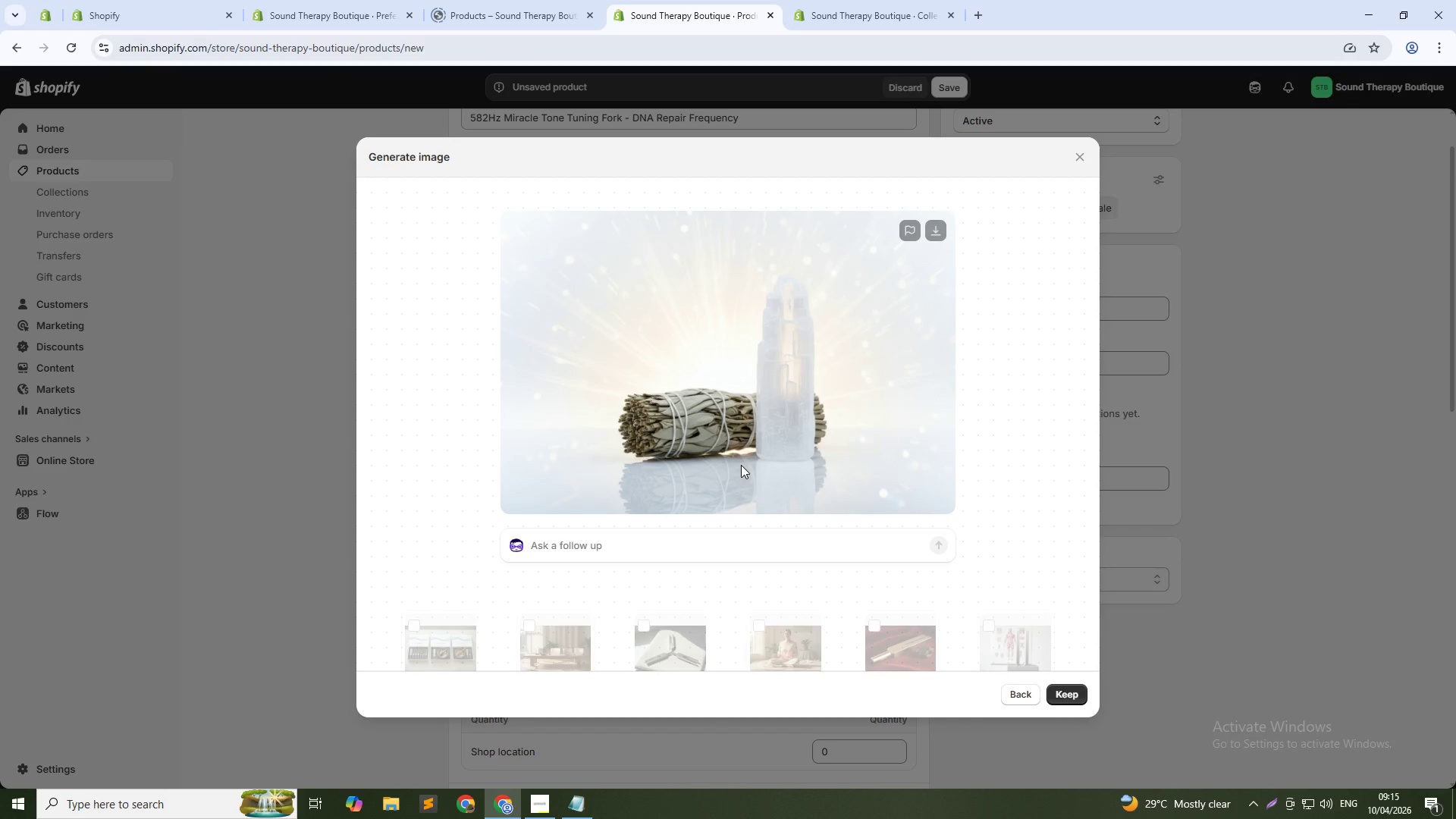 
wait(37.17)
 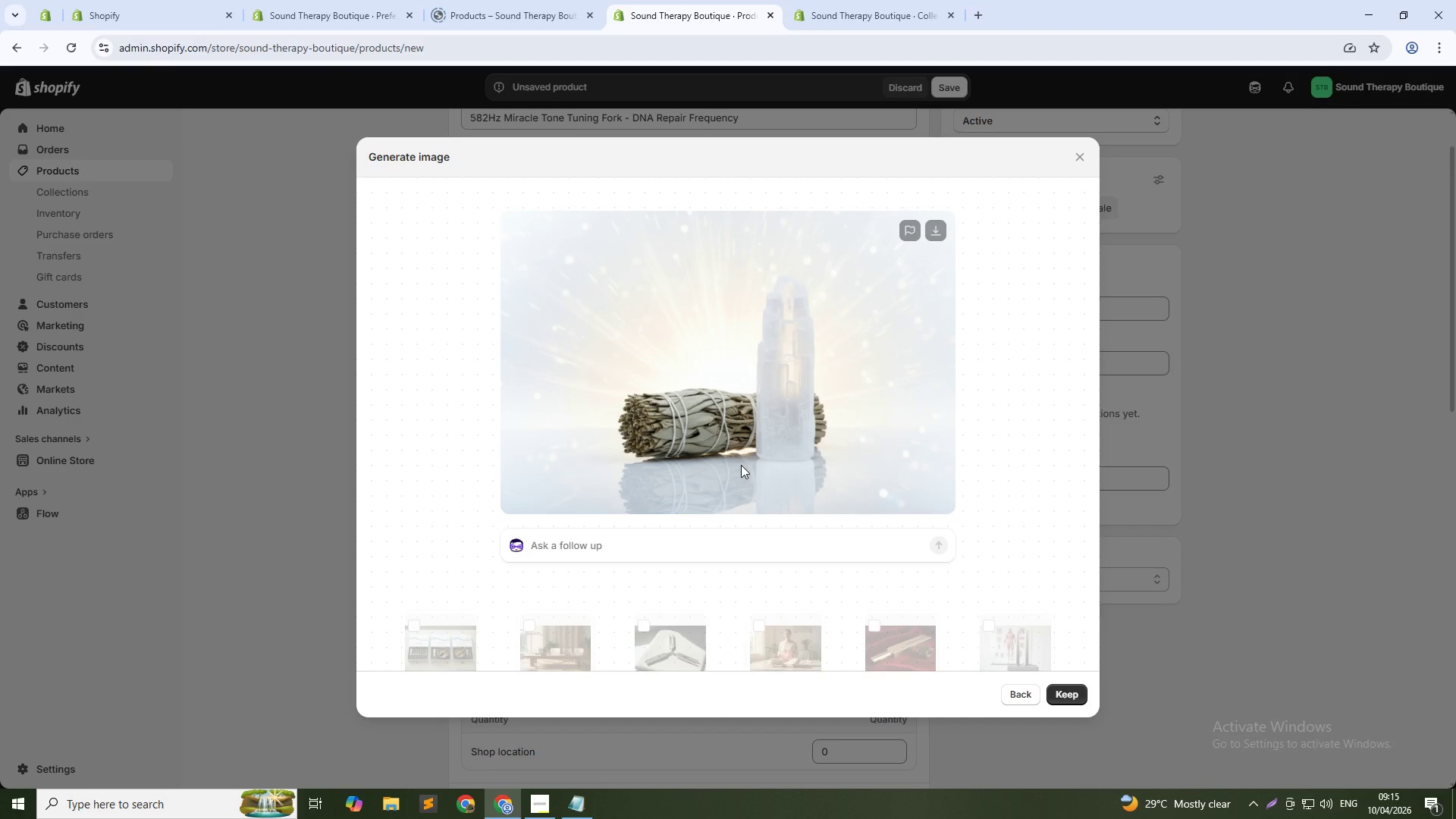 
left_click([1066, 698])
 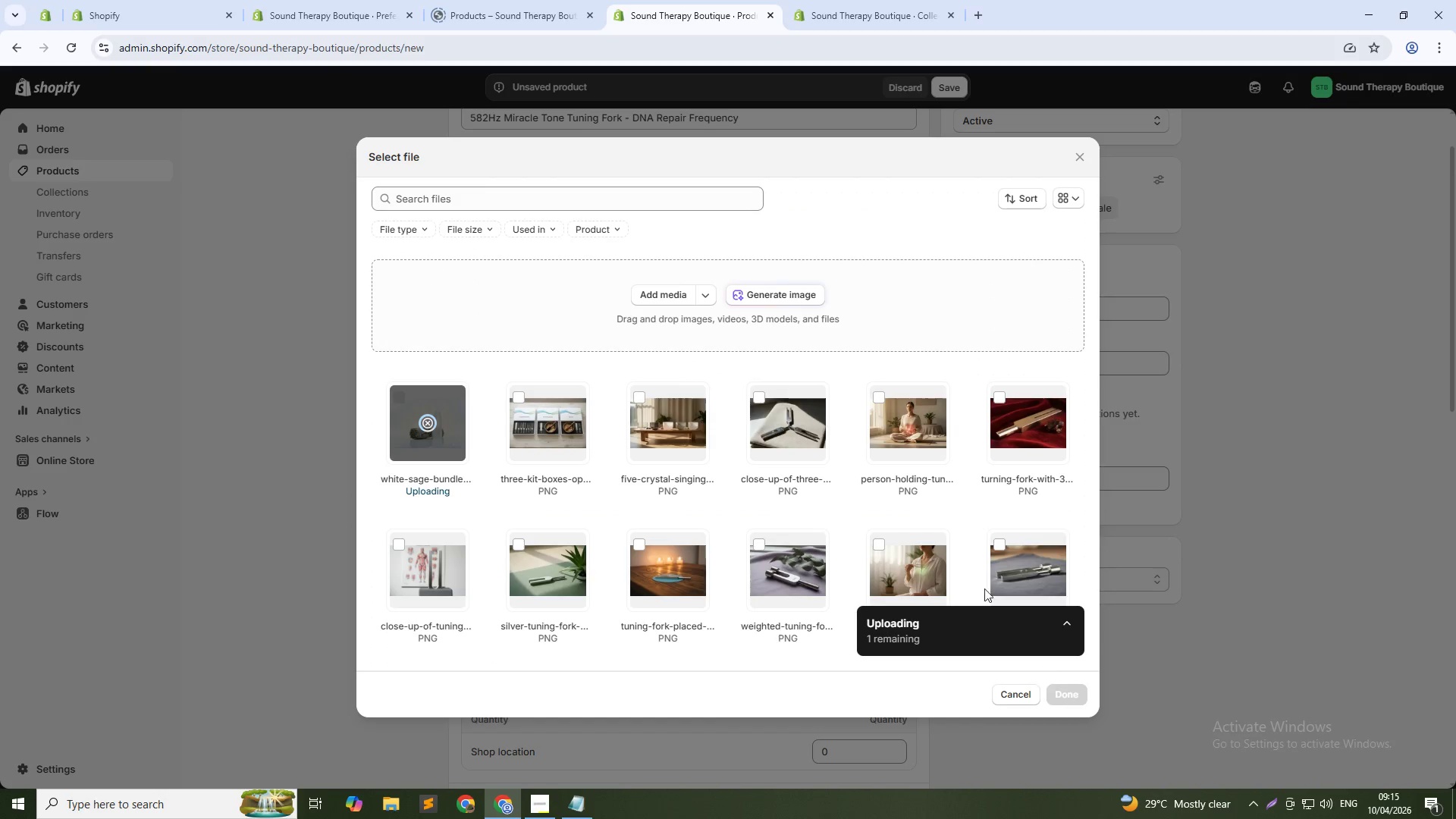 
scroll: coordinate [753, 474], scroll_direction: down, amount: 8.0
 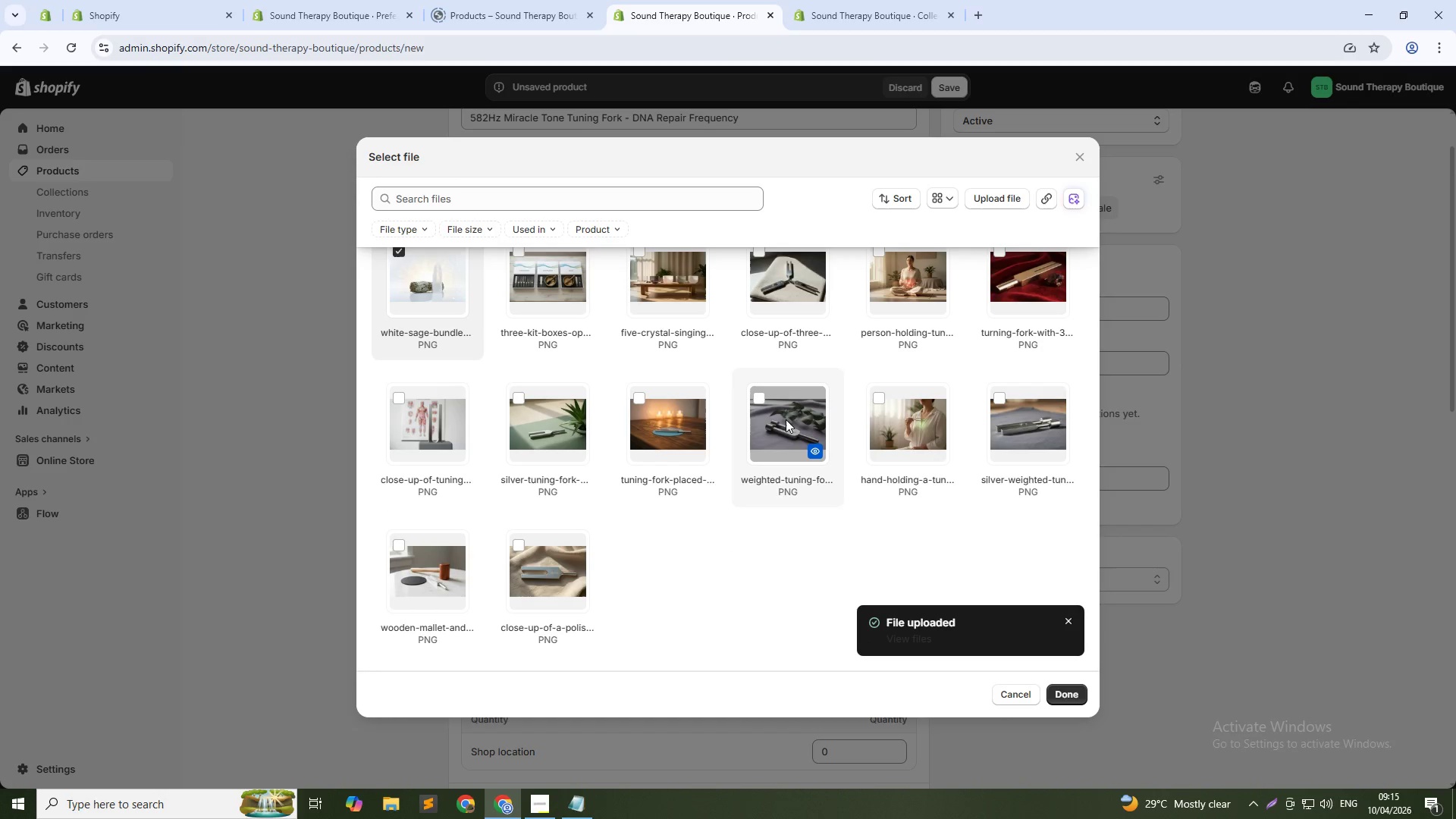 
wait(7.26)
 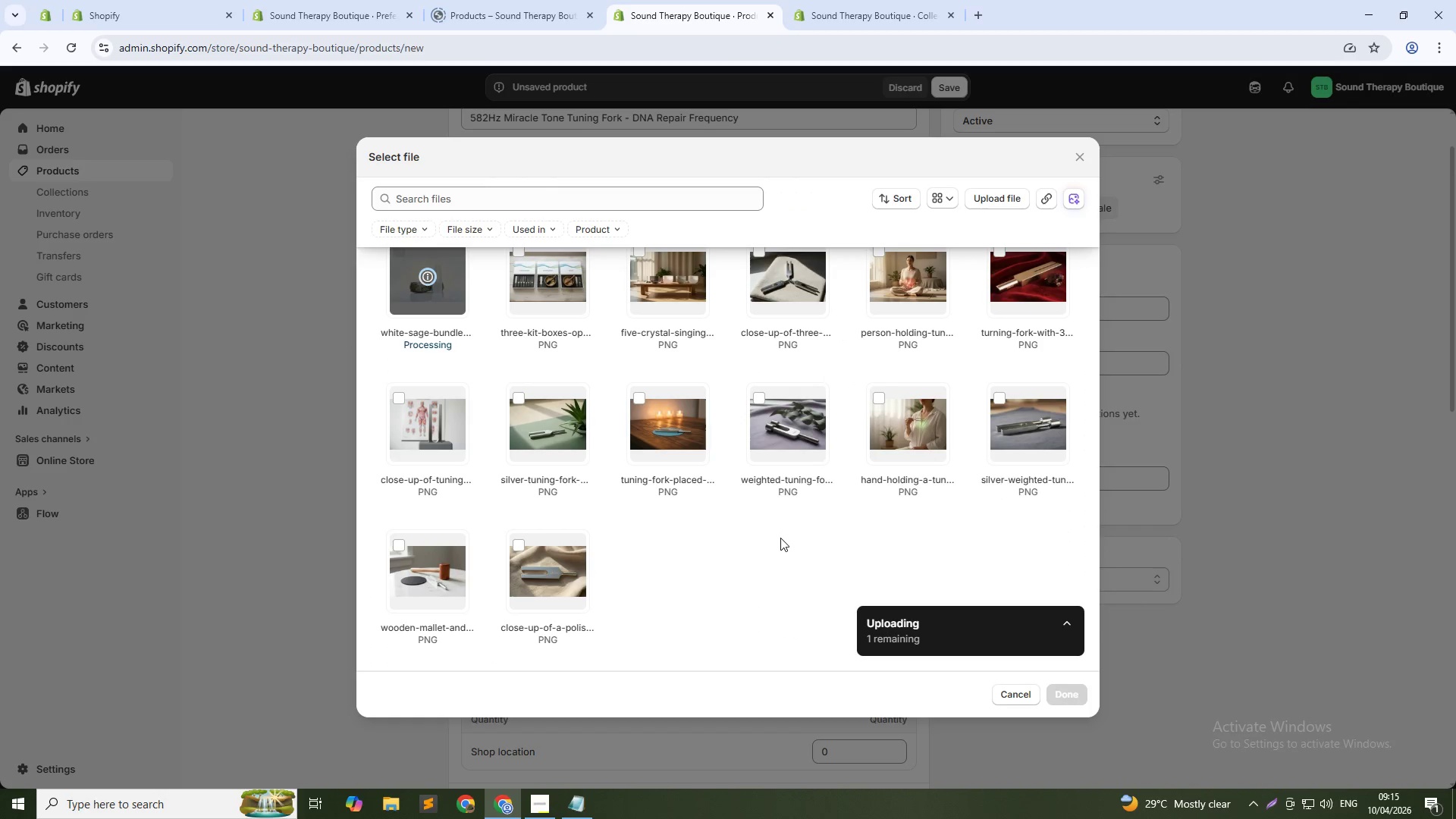 
scroll: coordinate [598, 311], scroll_direction: up, amount: 3.0
 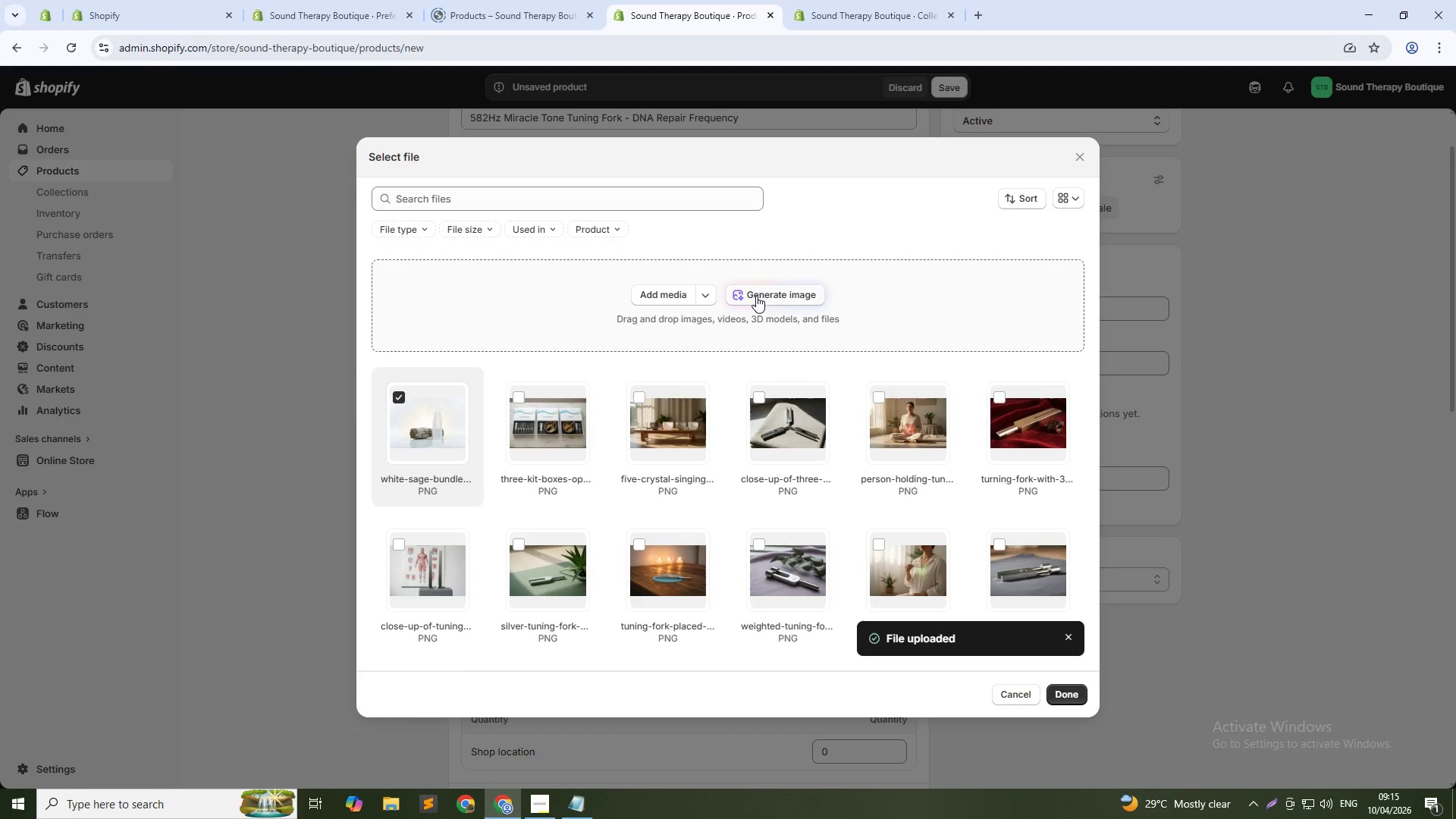 
left_click([756, 296])
 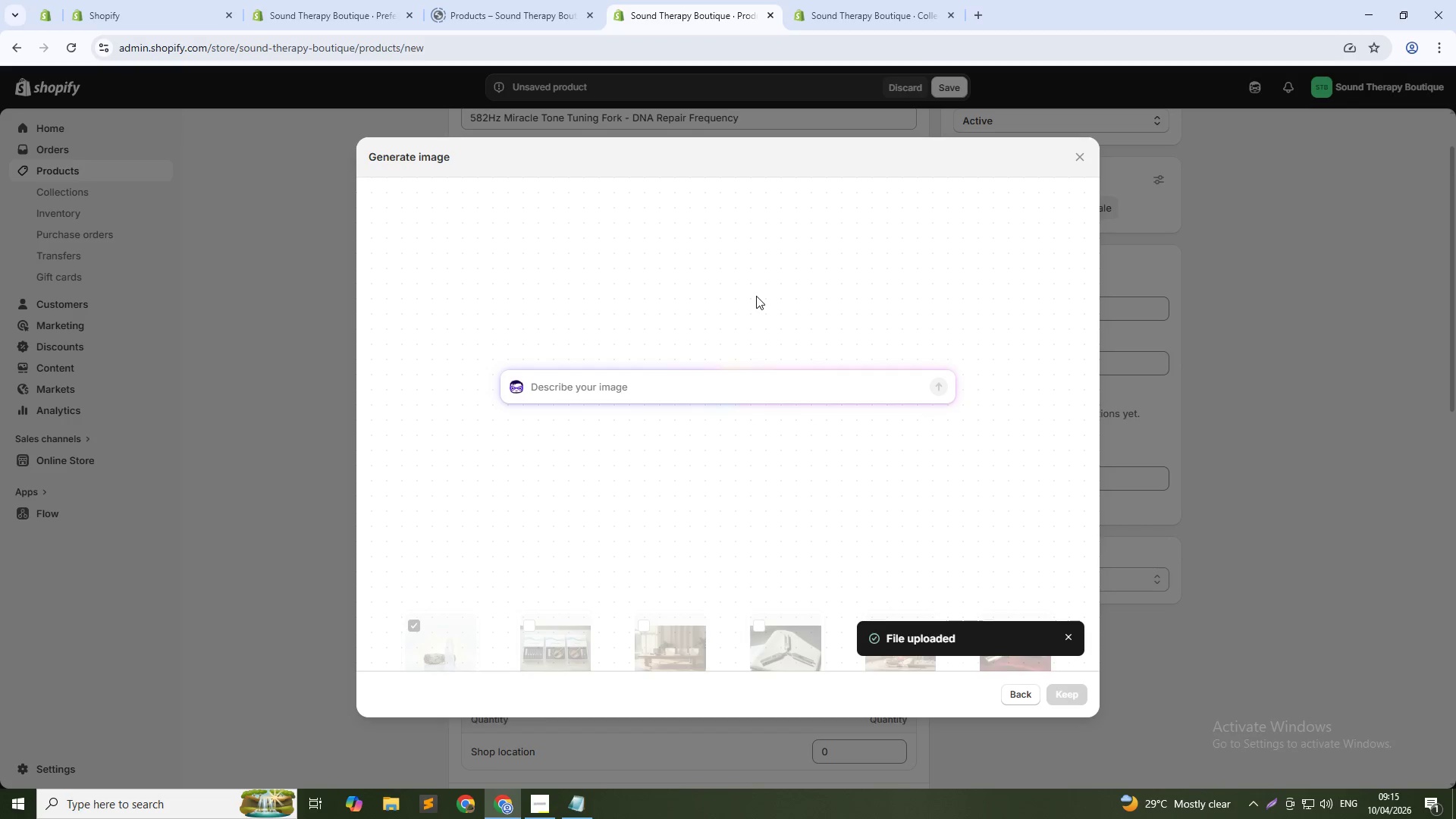 
left_click([708, 381])
 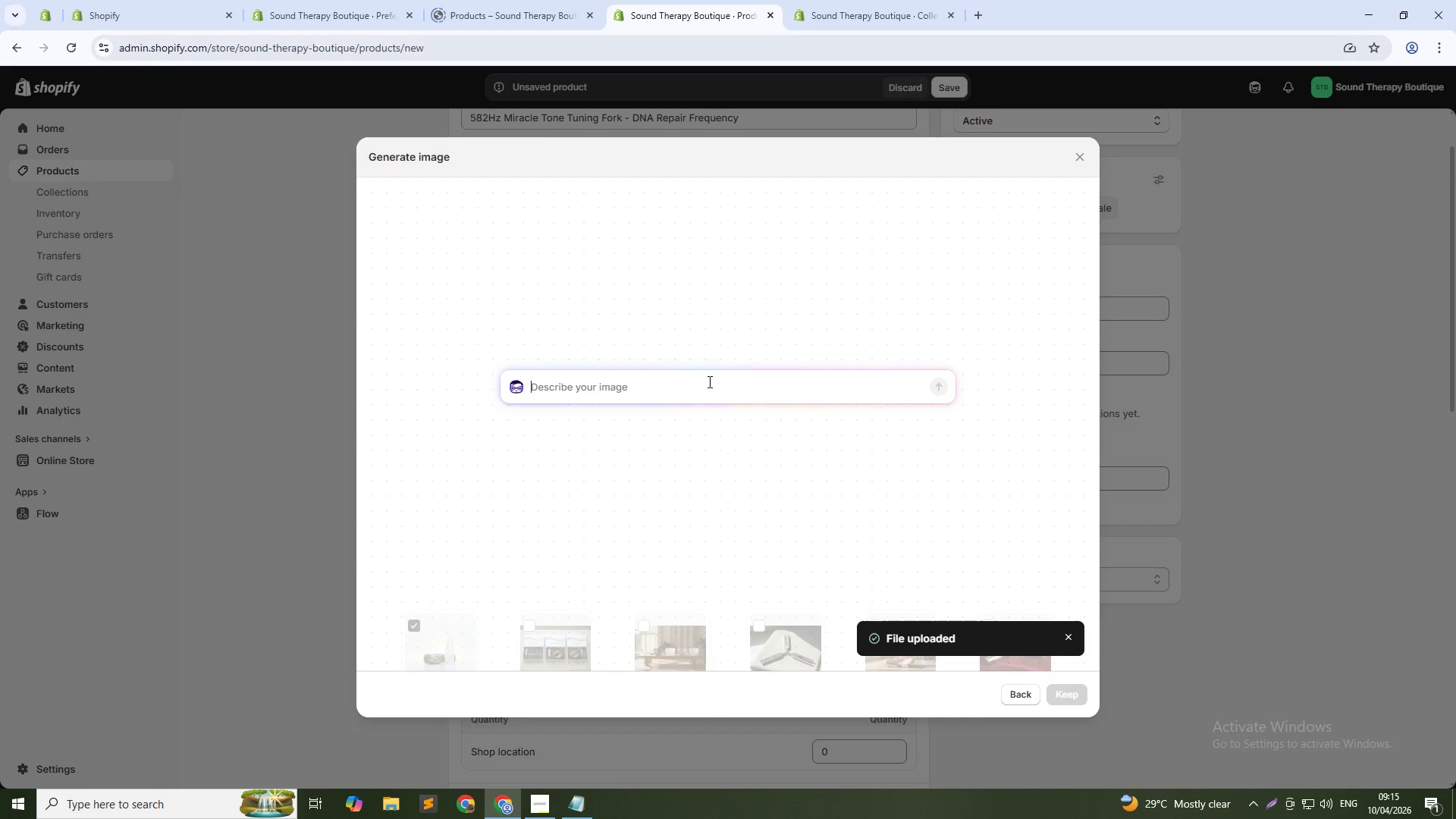 
type(person holding tuning fork near heart chakra with soft sunlight streaming through window, peaceful home setting)
 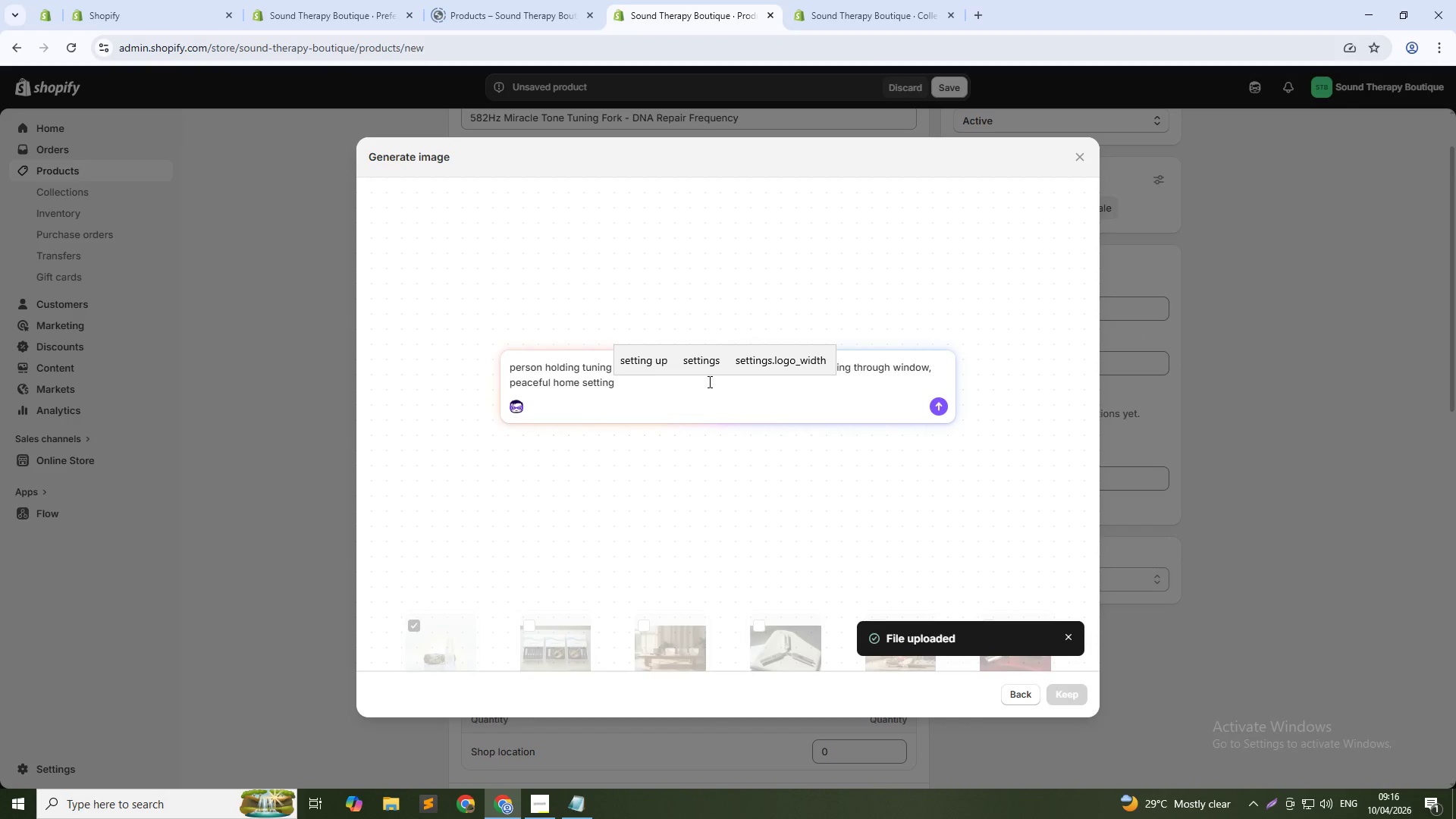 
key(Enter)
 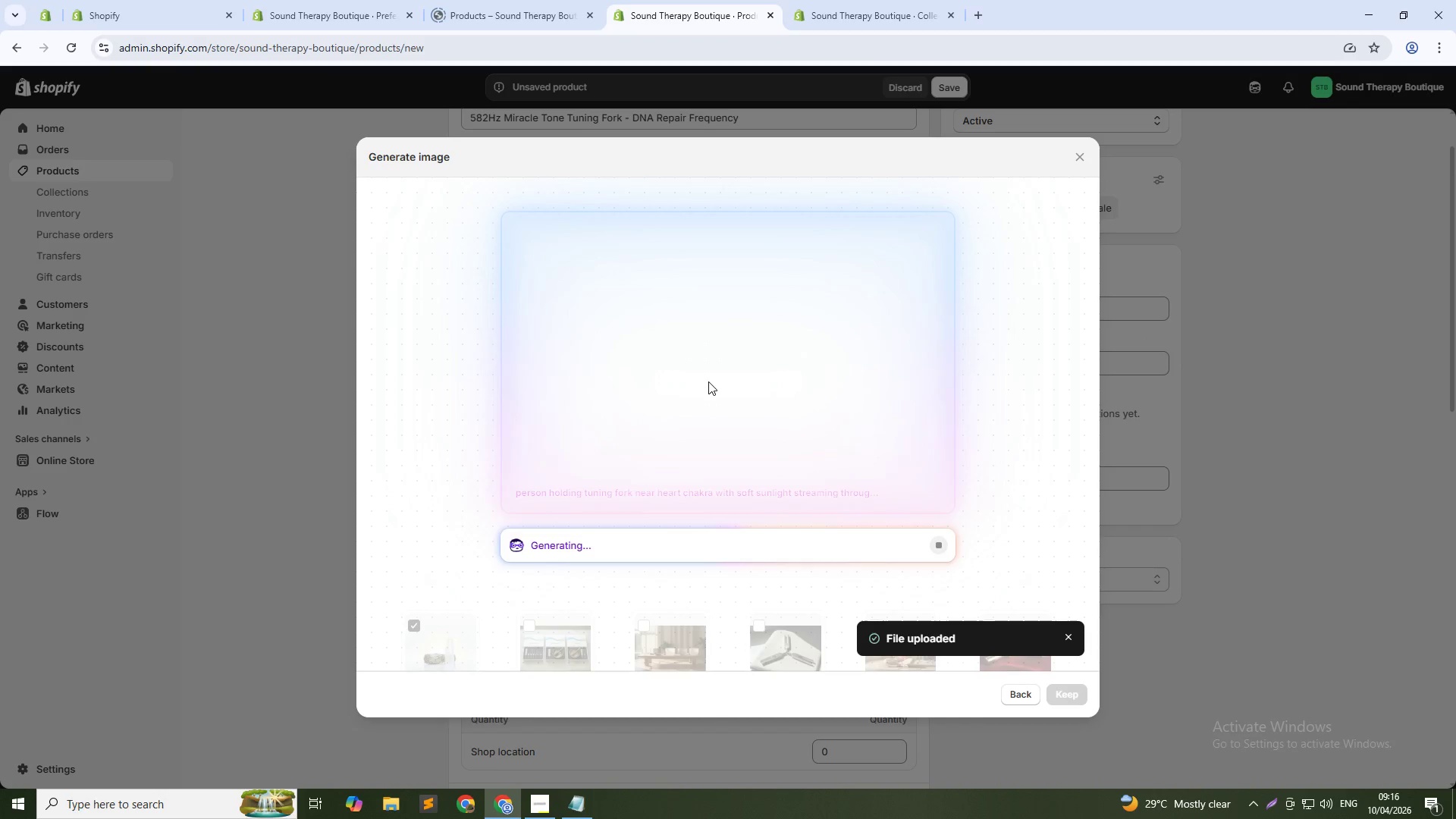 
key(Alt+AltLeft)
 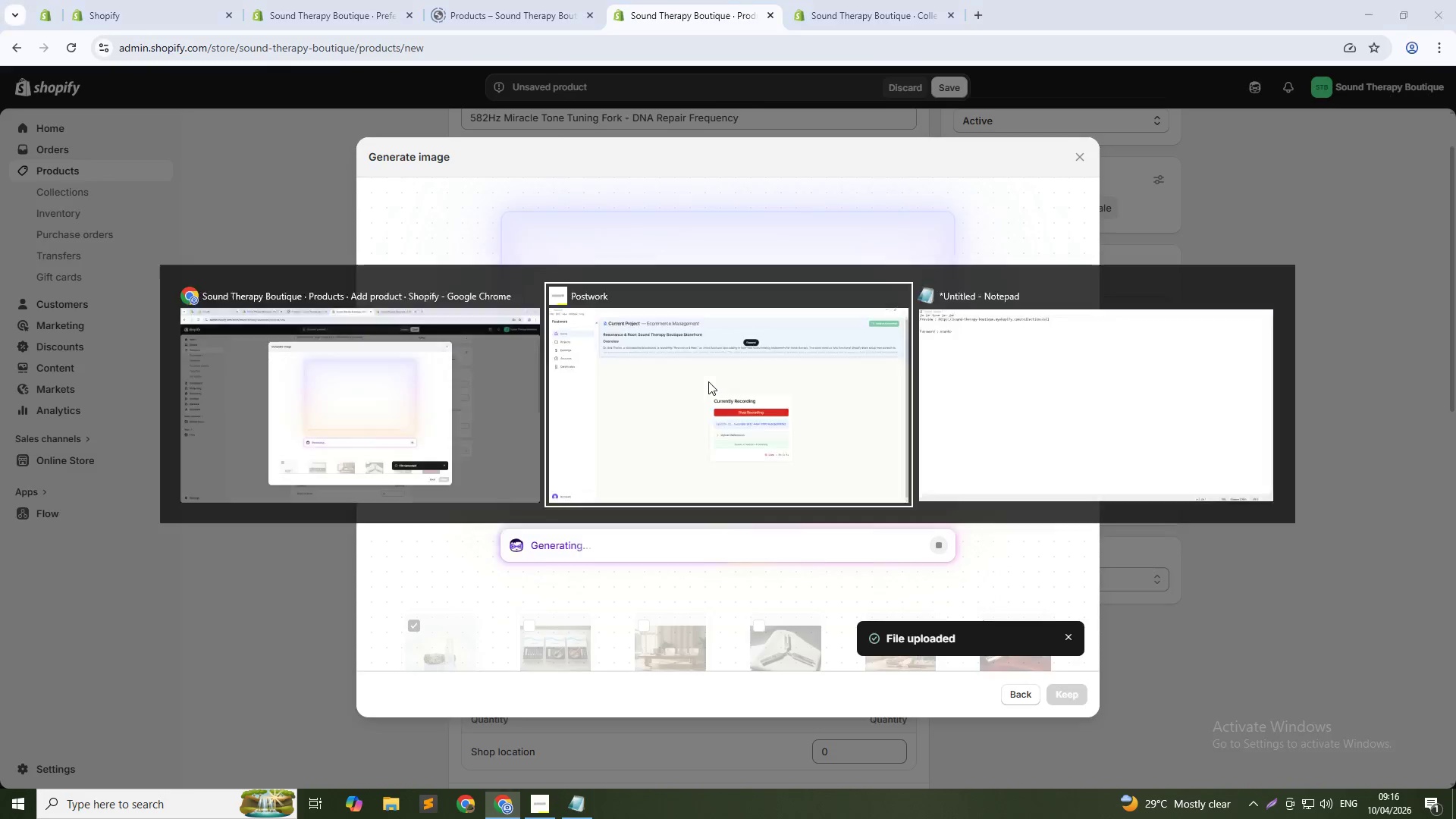 
key(Alt+Tab)